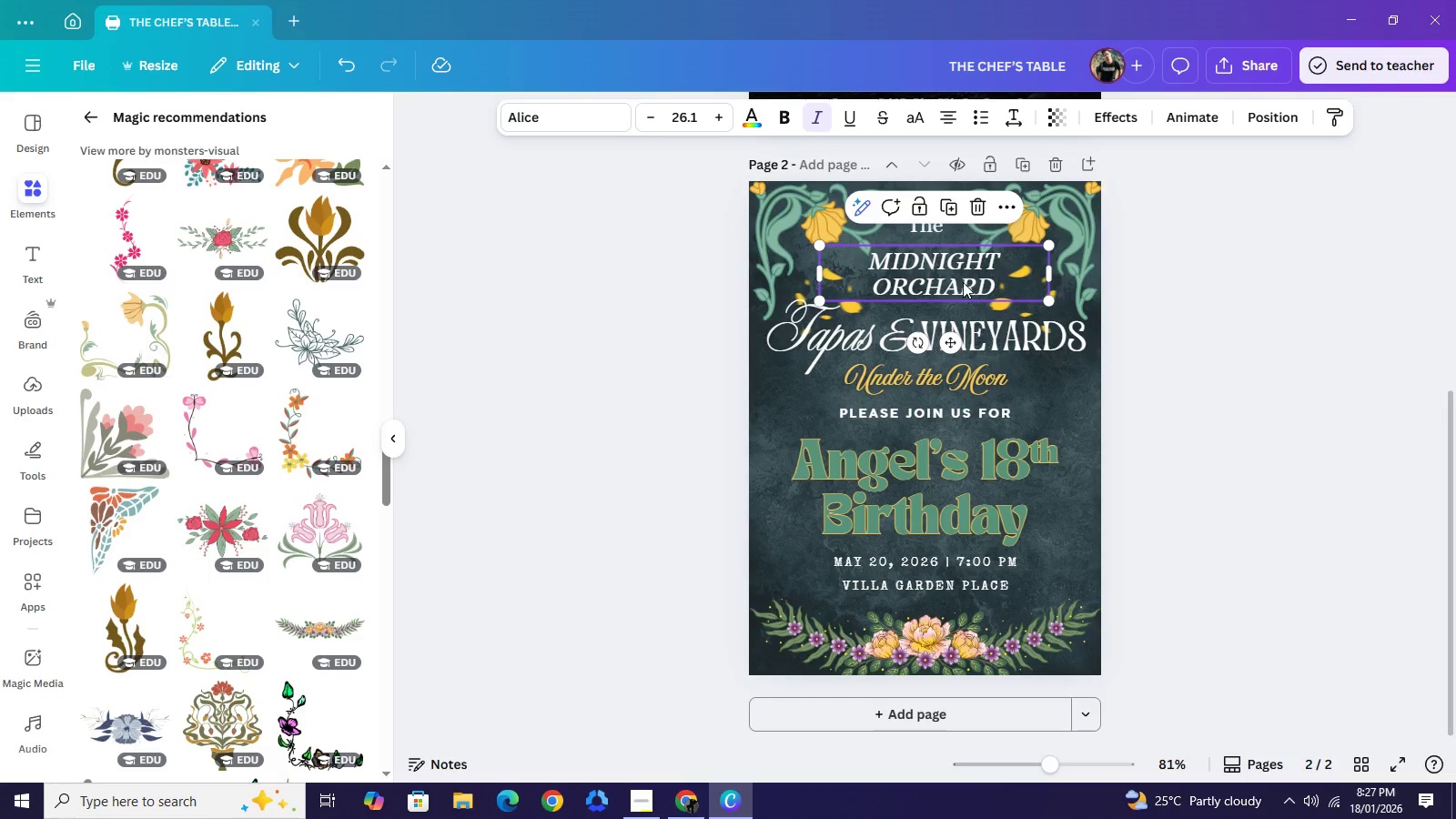 
left_click_drag(start_coordinate=[976, 282], to_coordinate=[967, 276])
 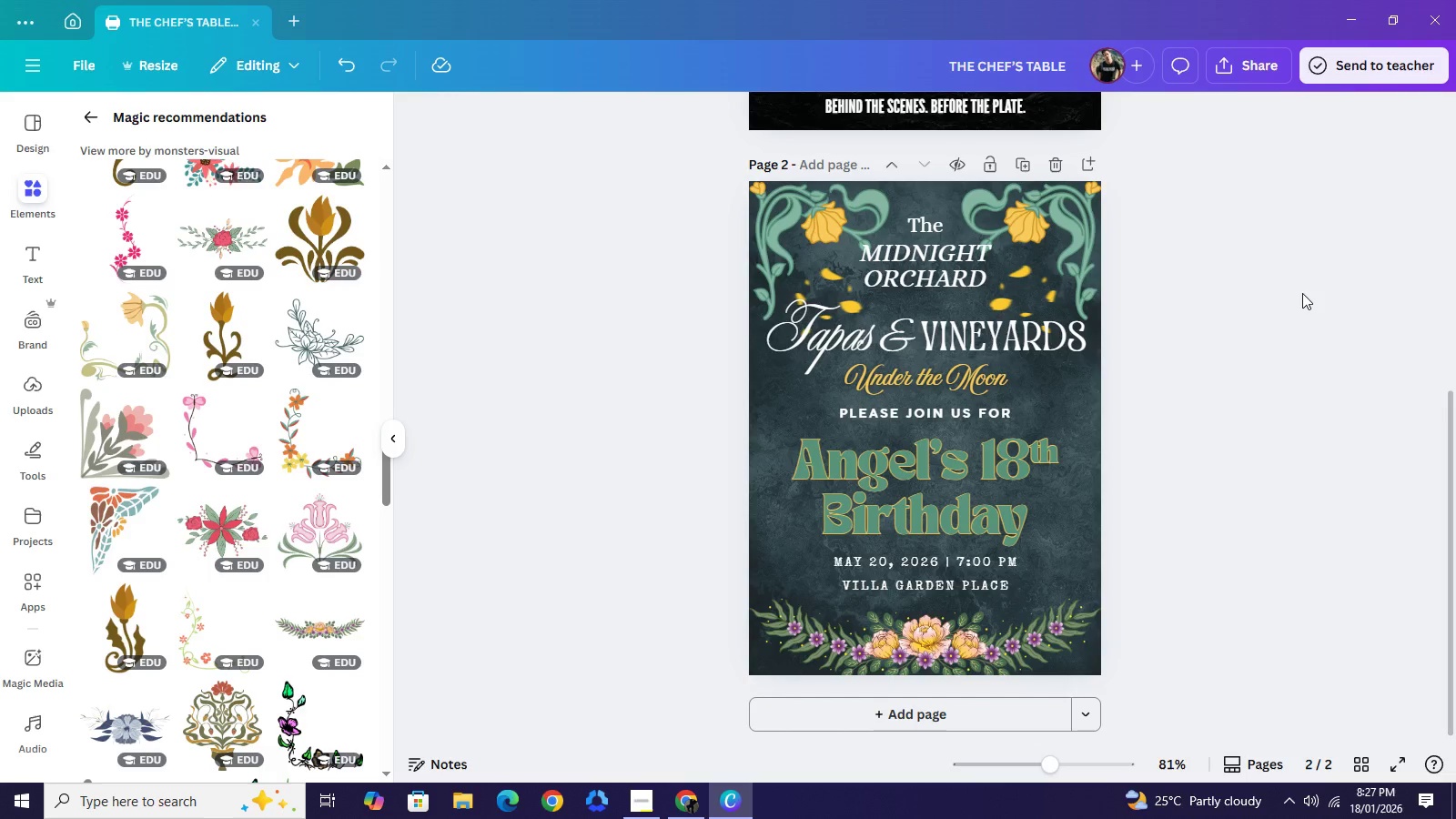 
wait(21.09)
 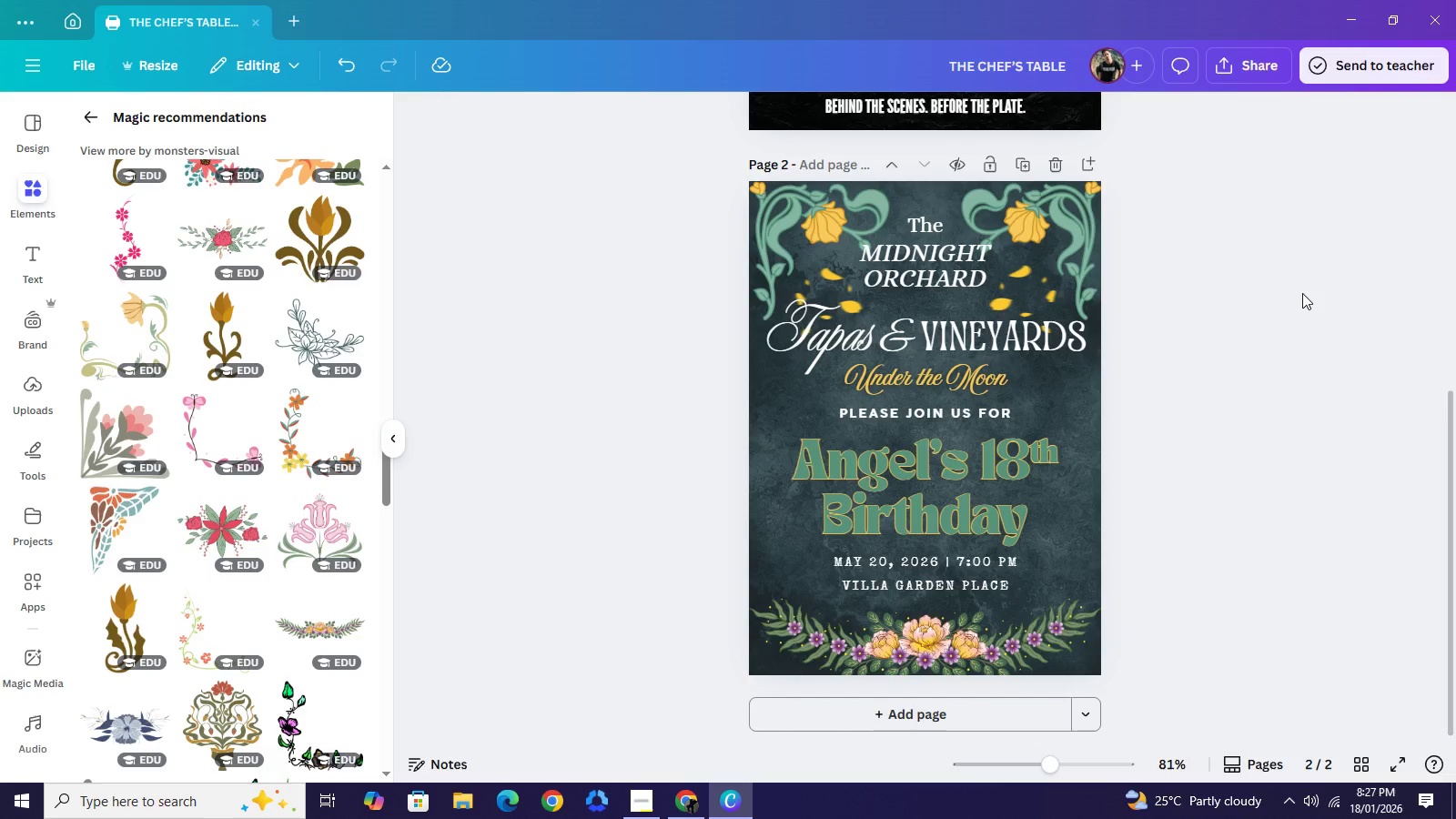 
scroll: coordinate [1231, 313], scroll_direction: up, amount: 1.0
 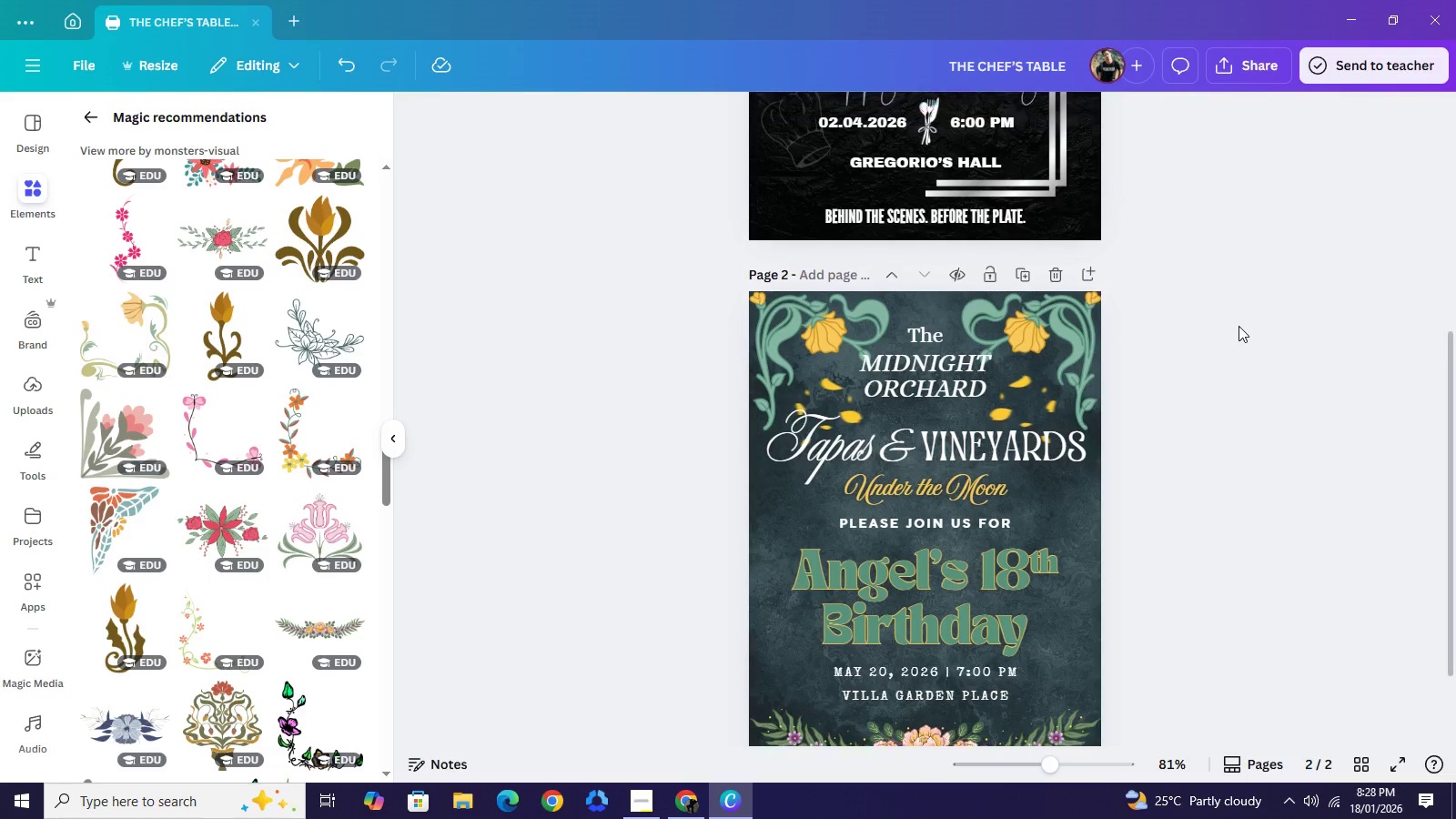 
scroll: coordinate [1234, 348], scroll_direction: none, amount: 0.0
 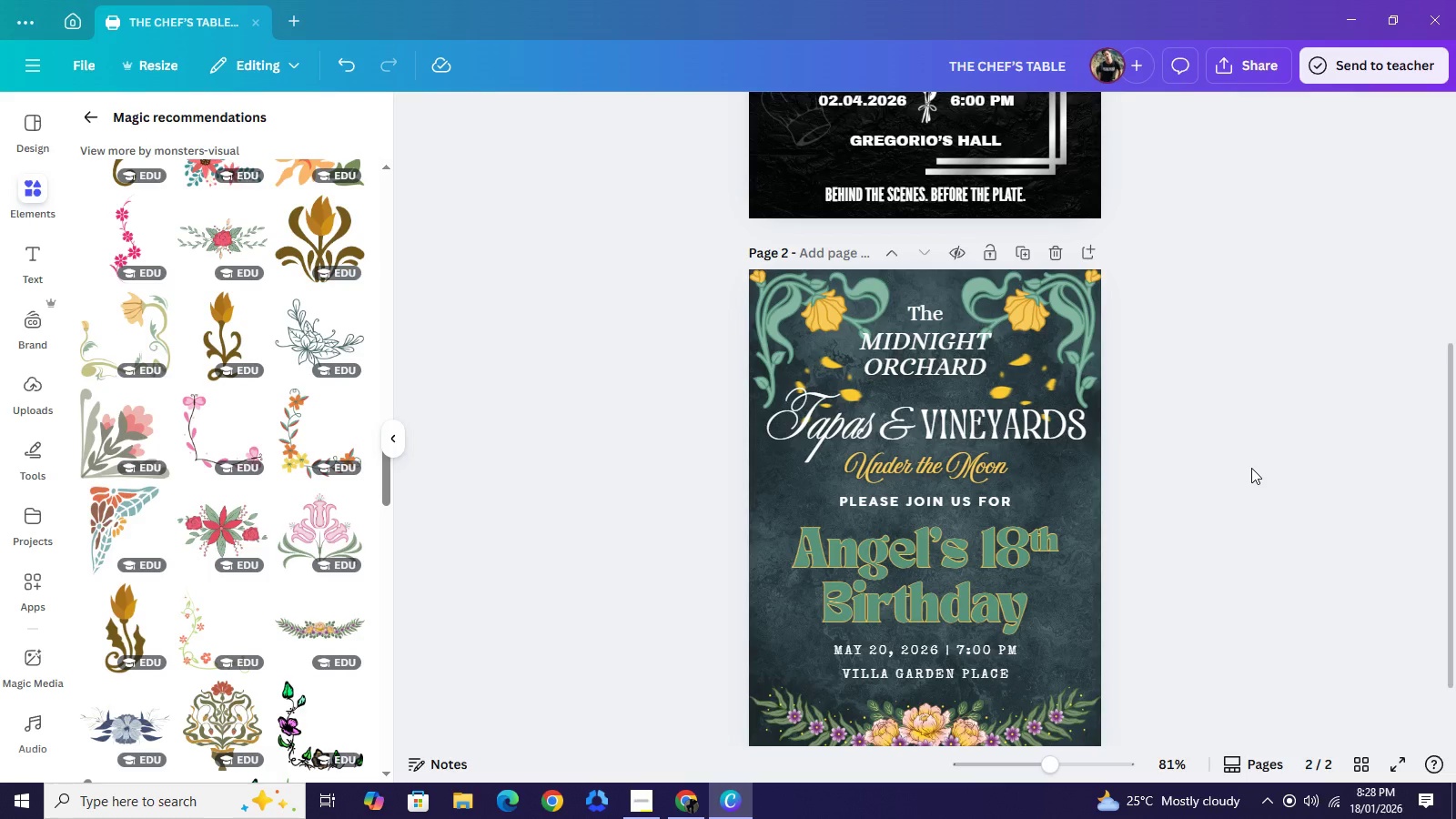 
wait(21.67)
 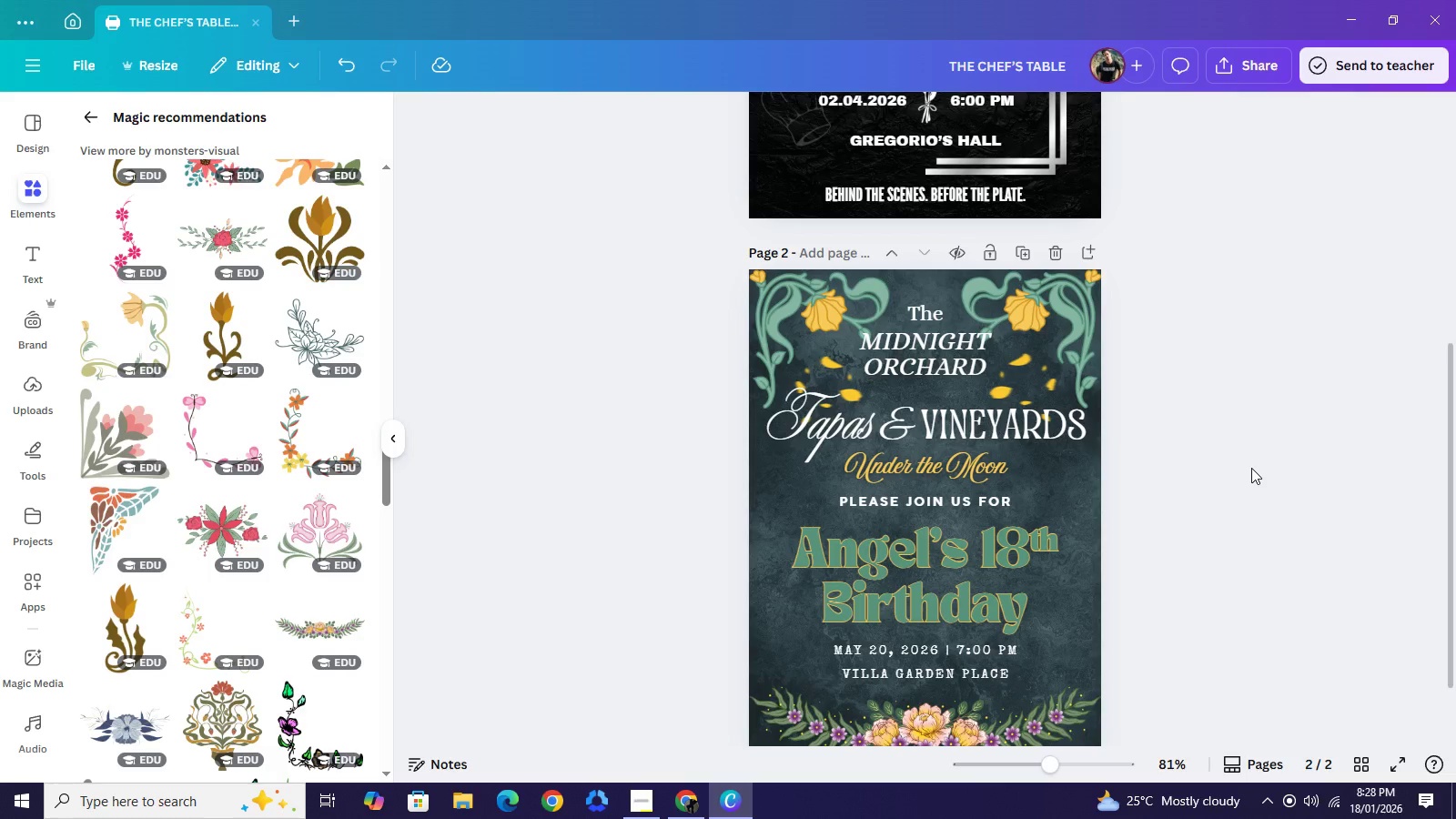 
left_click([1236, 484])
 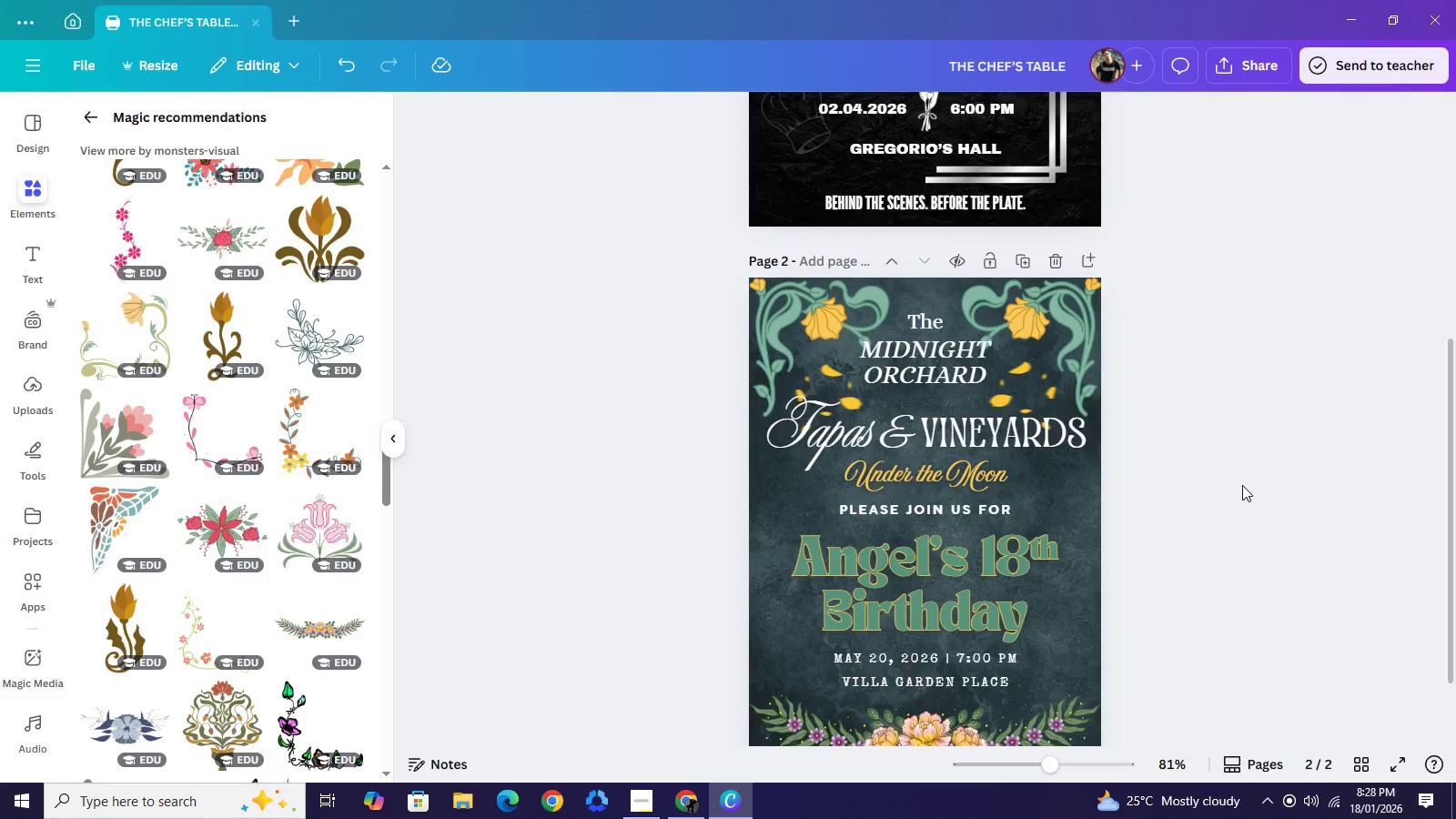 
scroll: coordinate [1242, 485], scroll_direction: up, amount: 4.0
 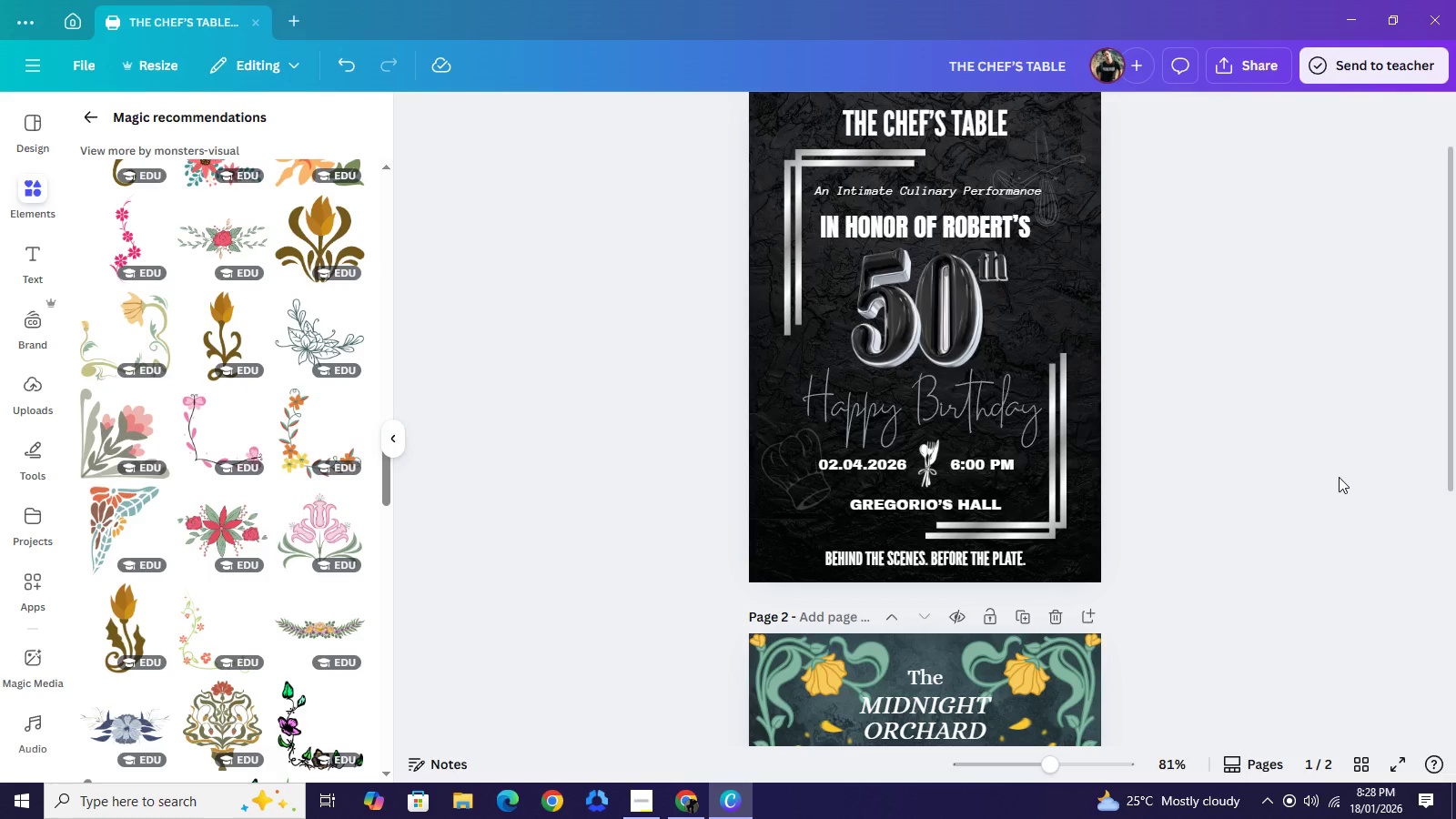 
wait(16.22)
 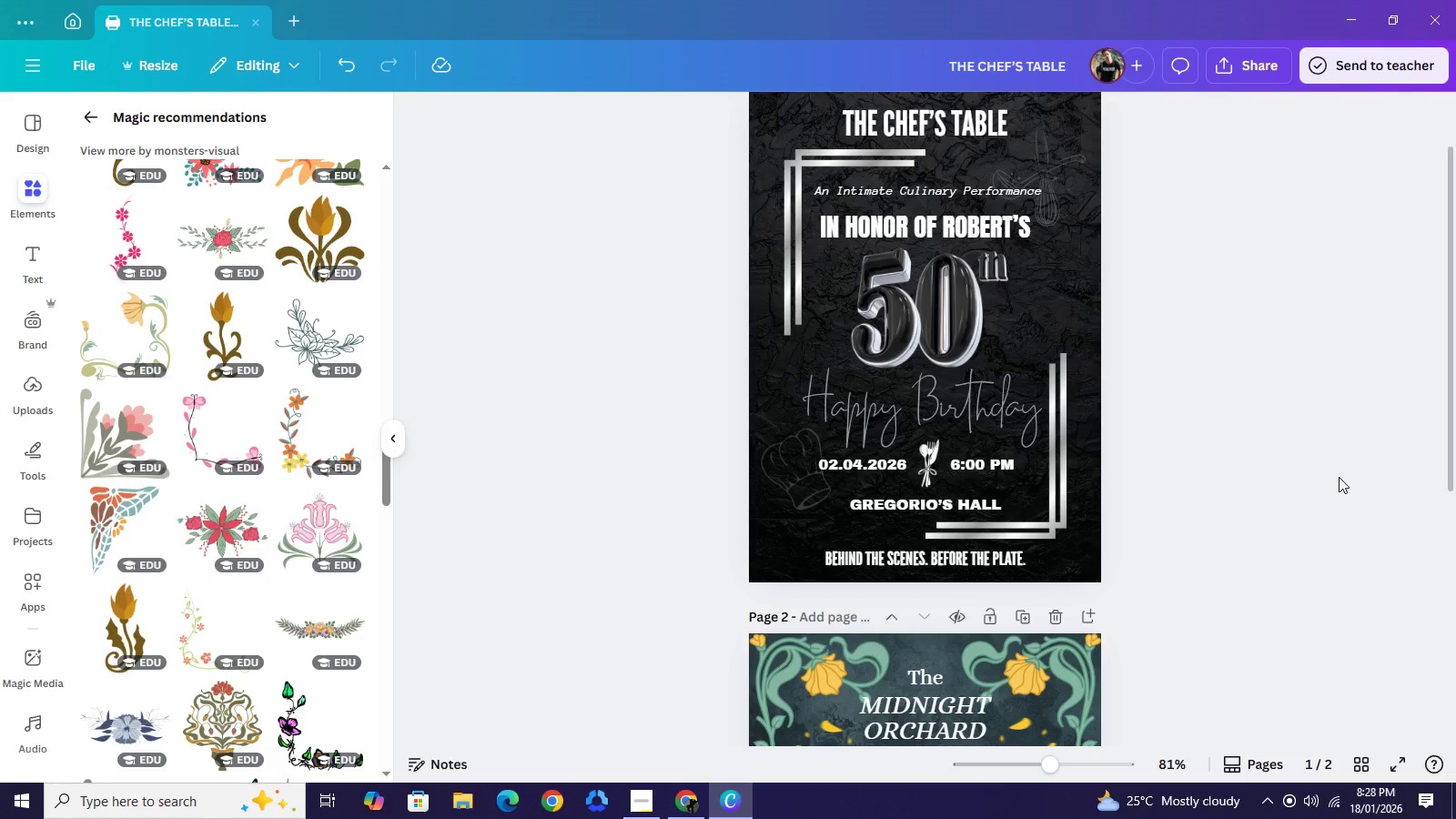 
left_click([639, 798])